 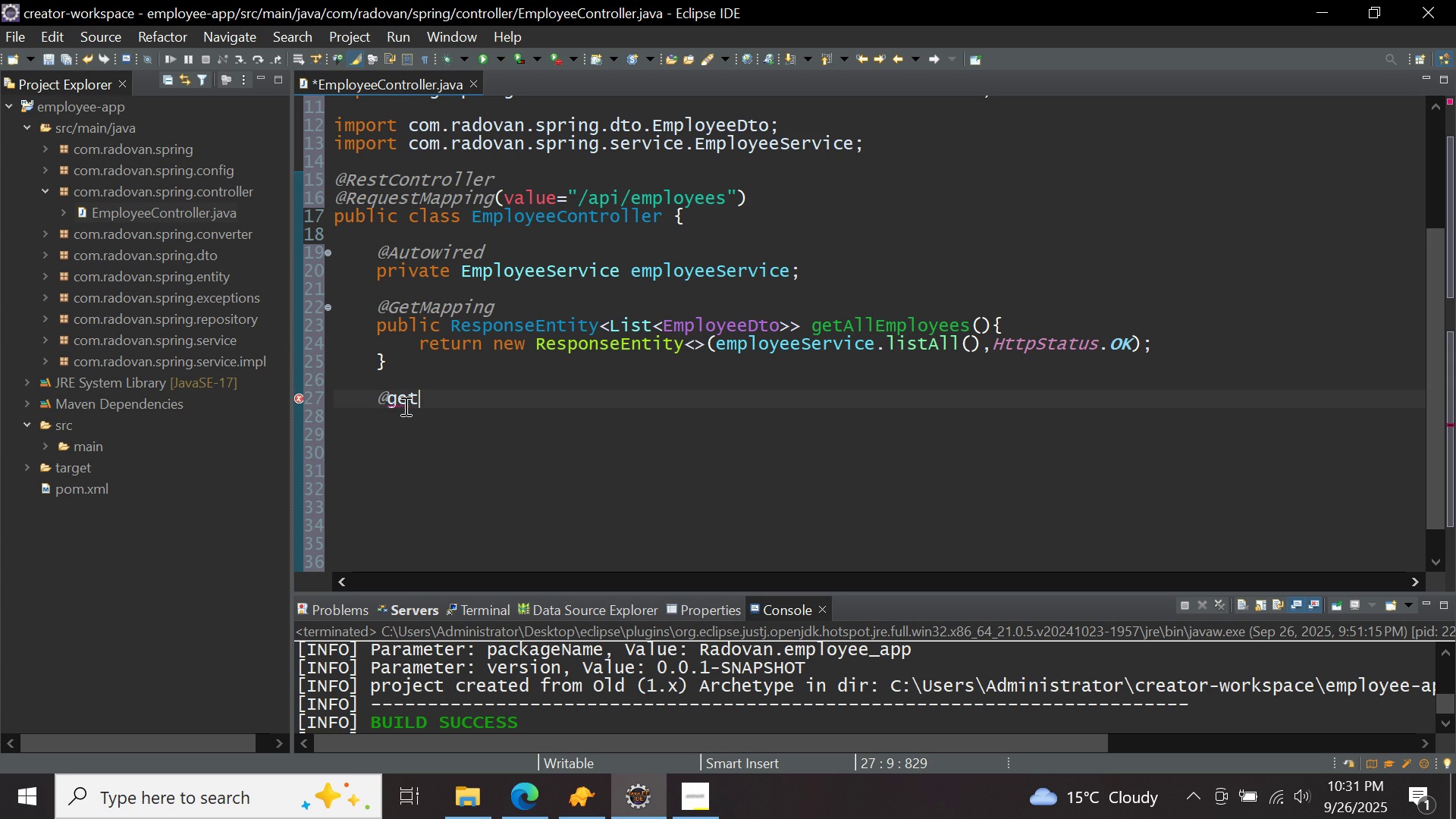 
key(Control+ControlLeft)
 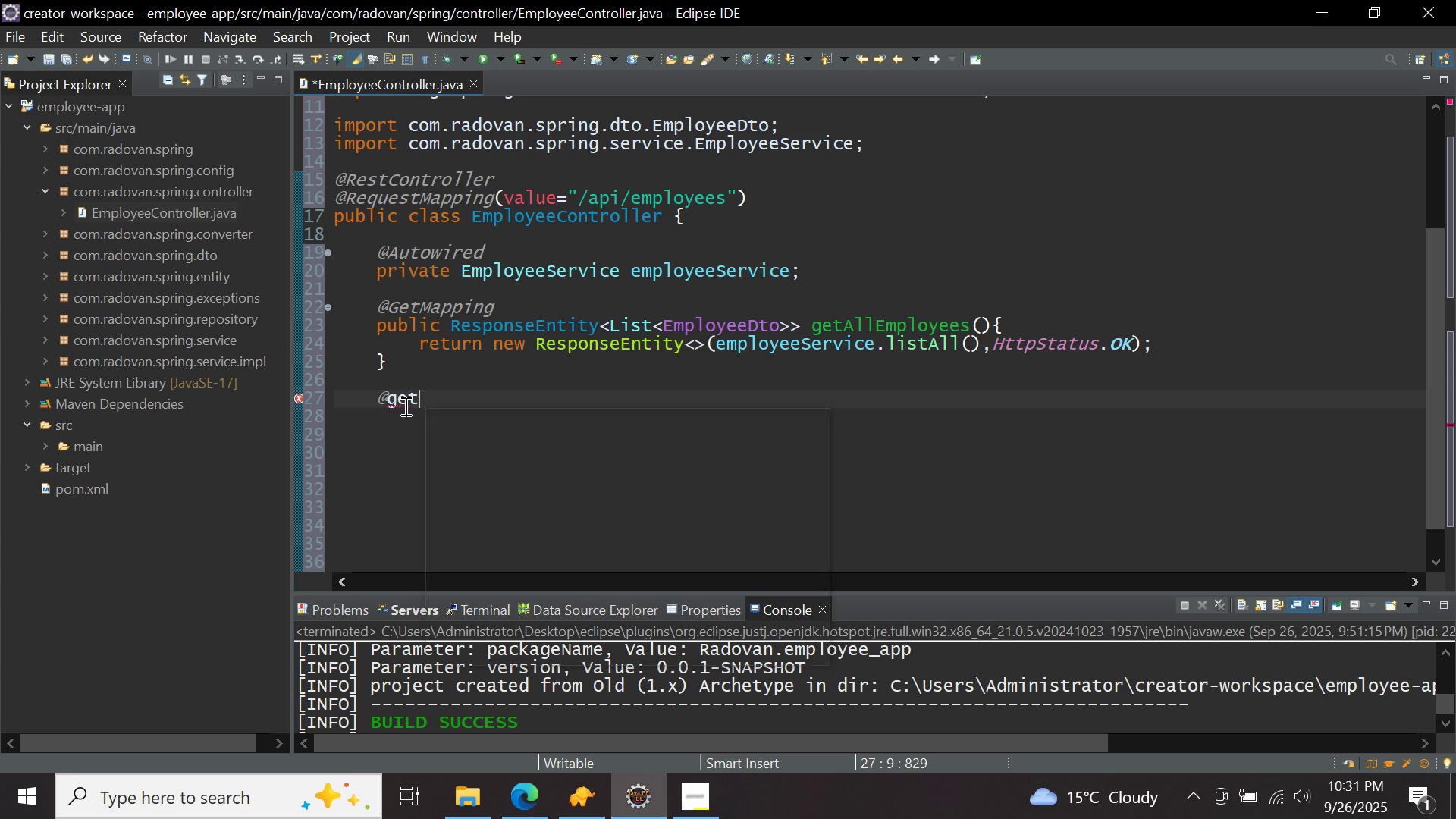 
key(Control+Space)
 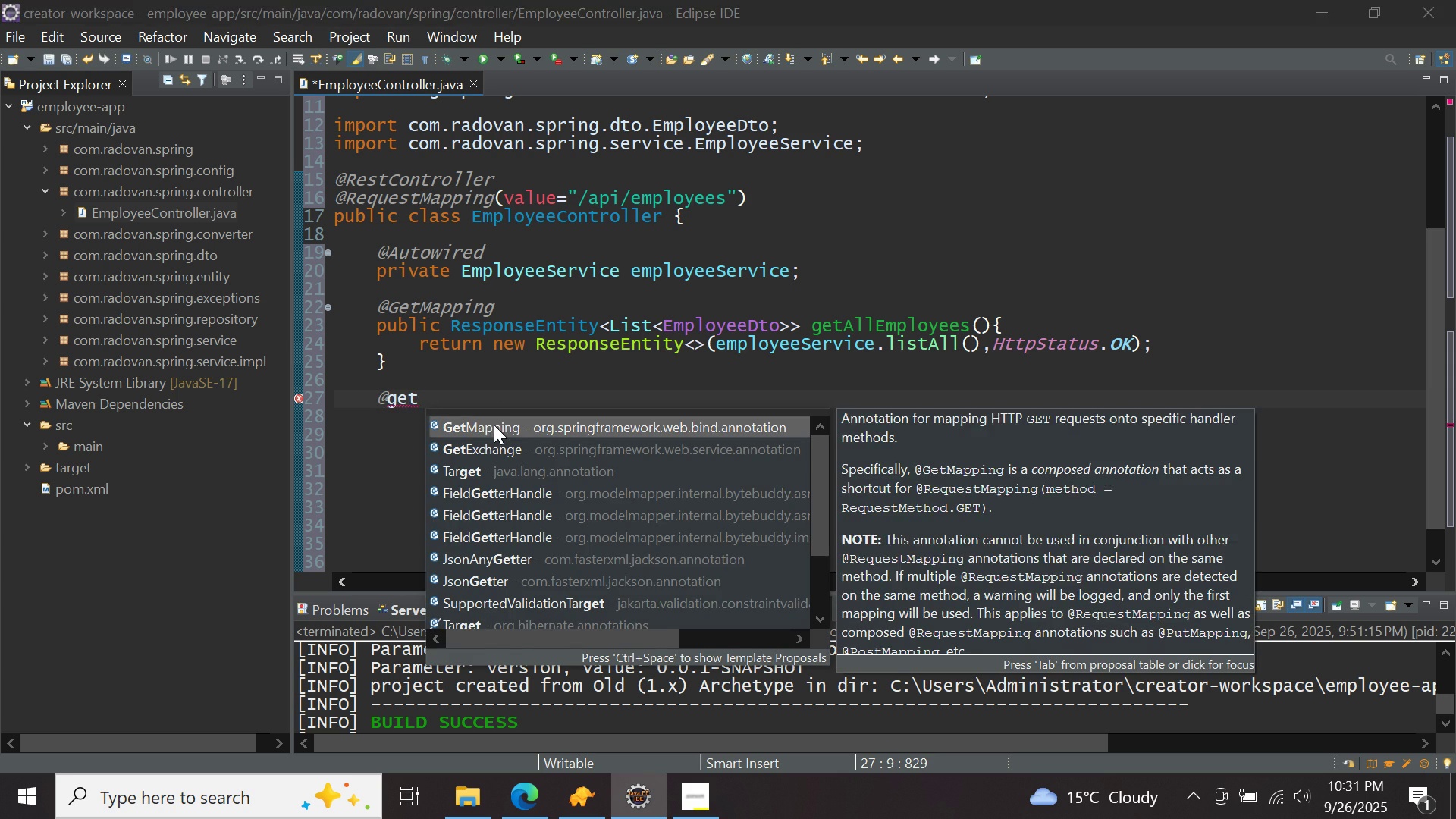 
double_click([494, 425])
 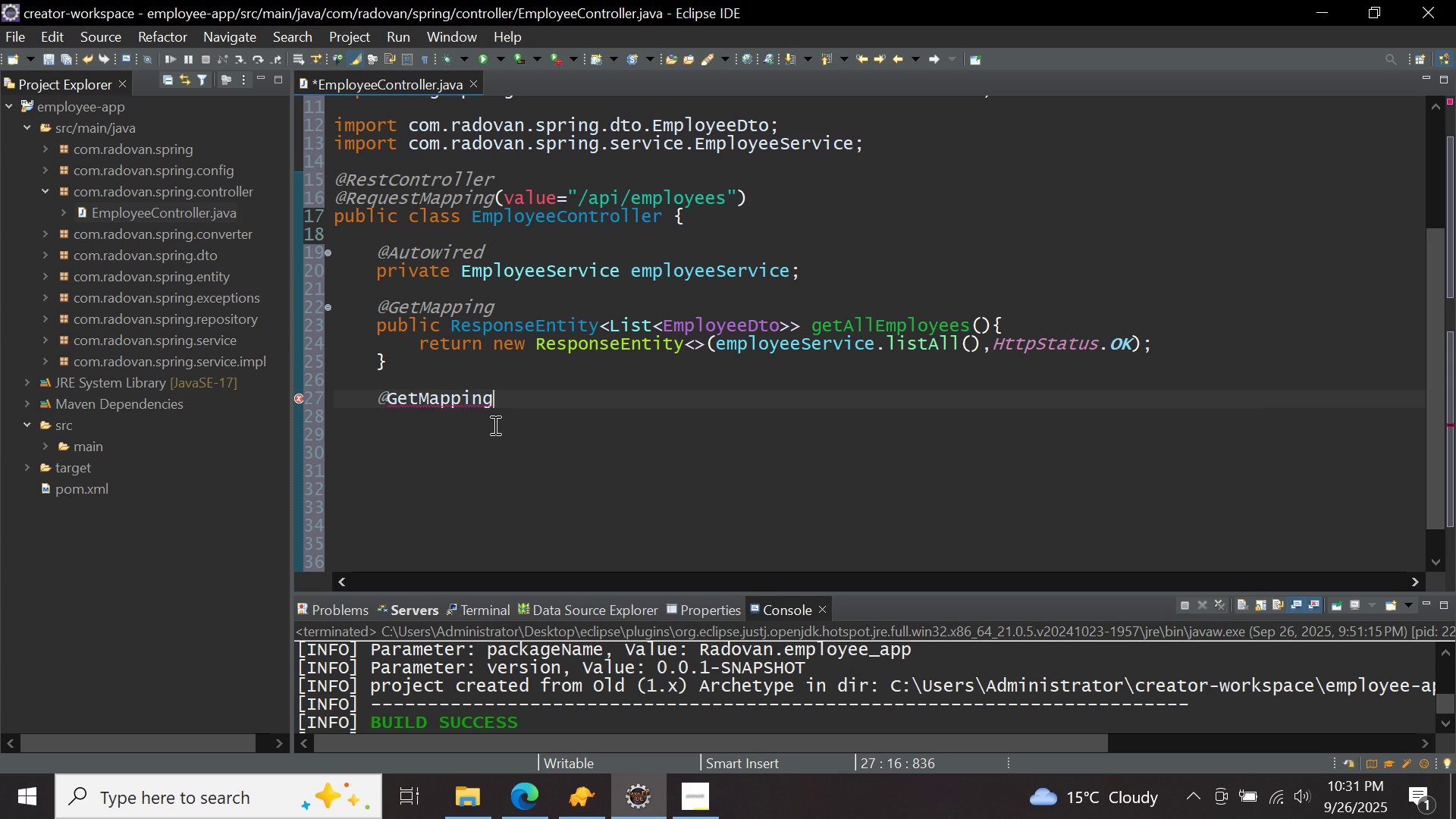 
key(Enter)
 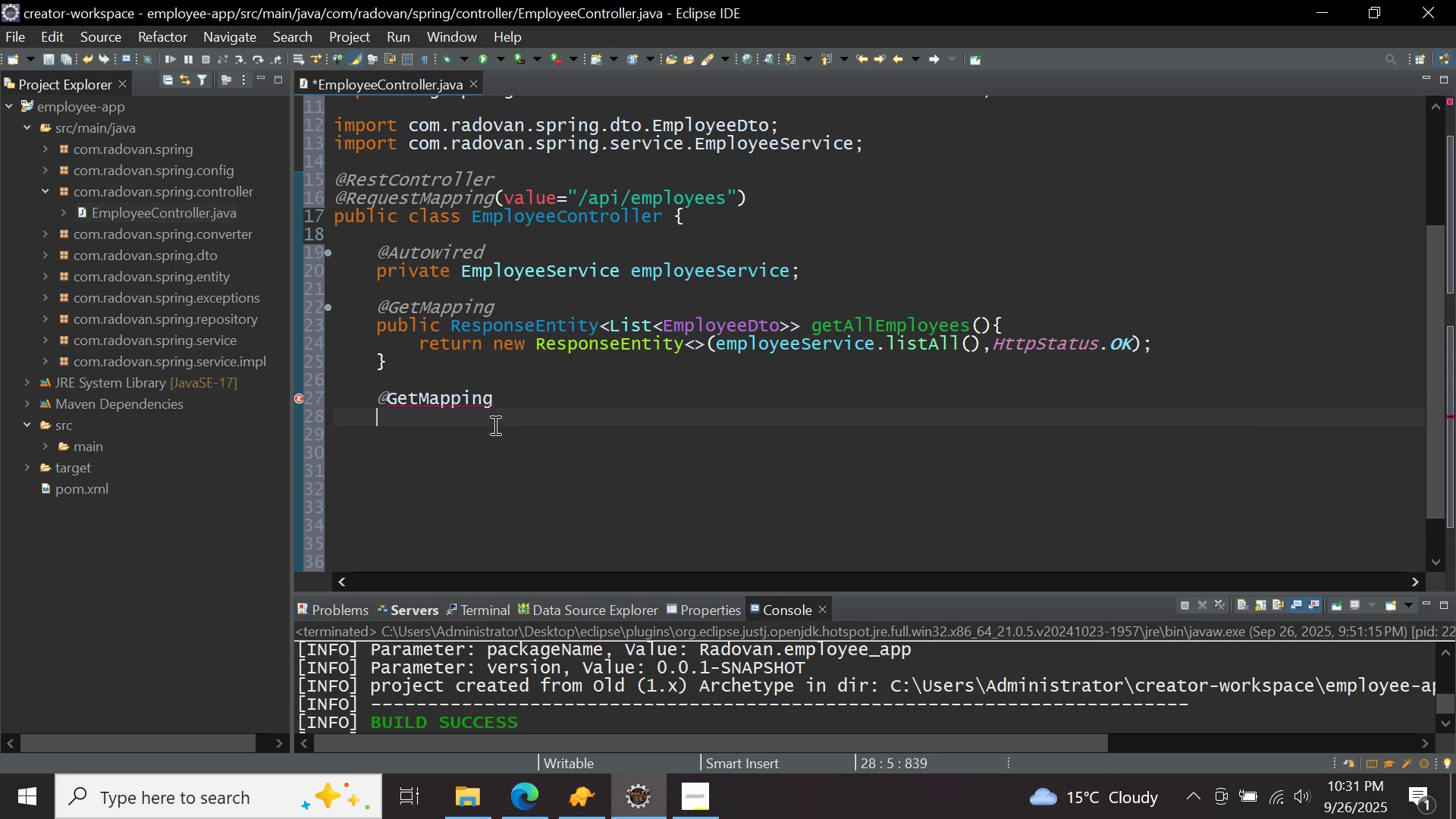 
type(public resp)
 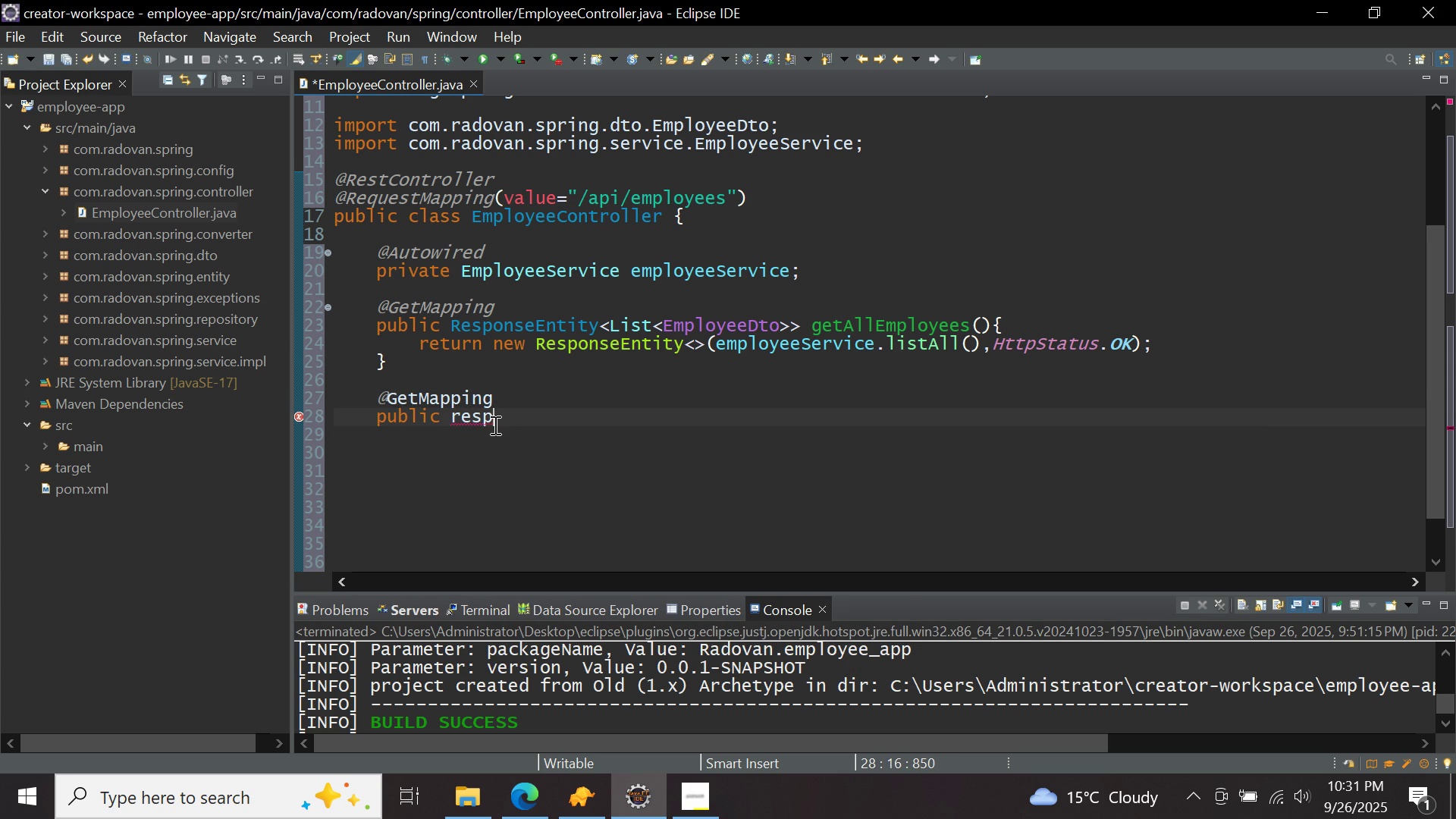 
key(Control+ControlLeft)
 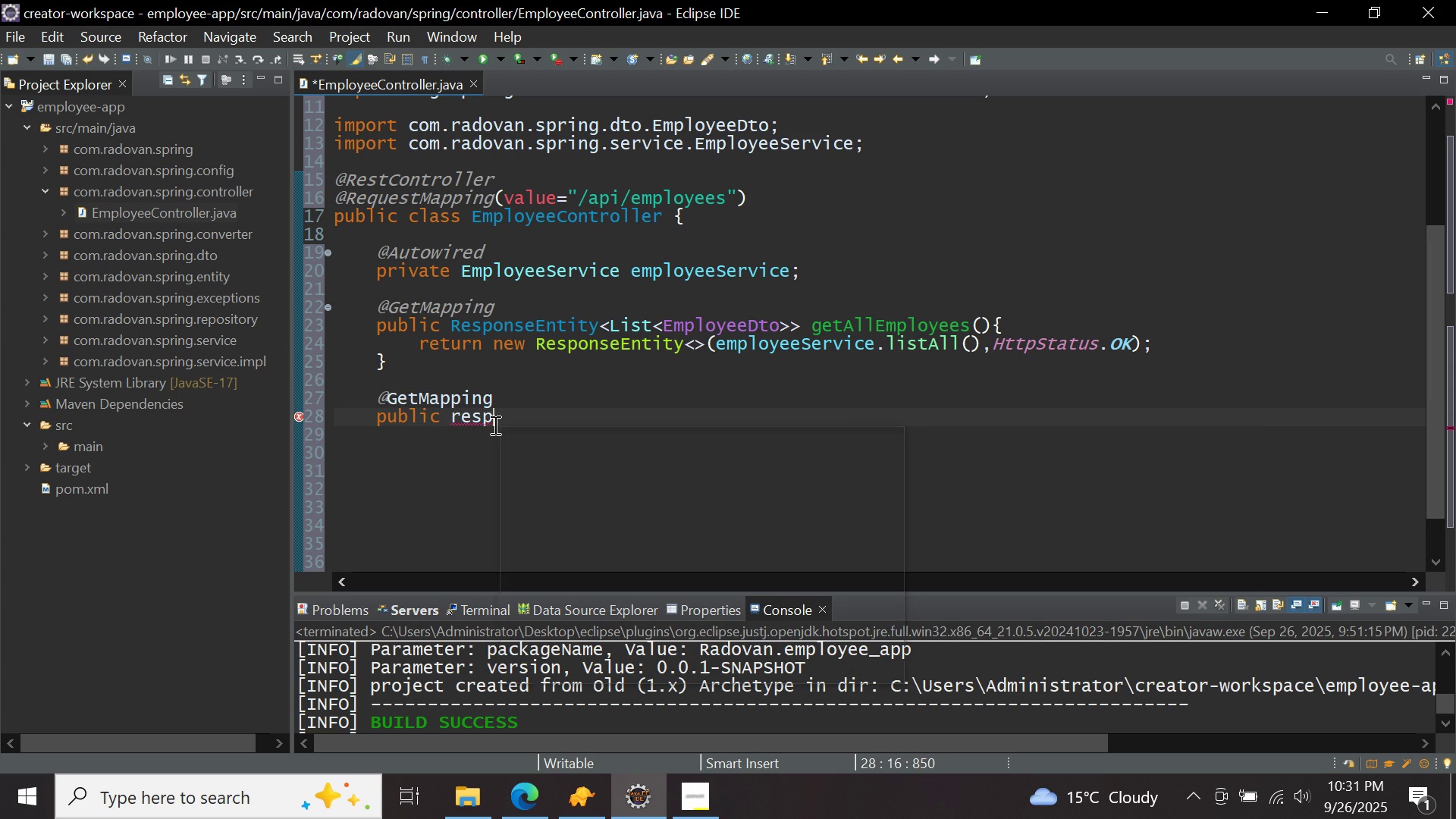 
key(Control+Space)
 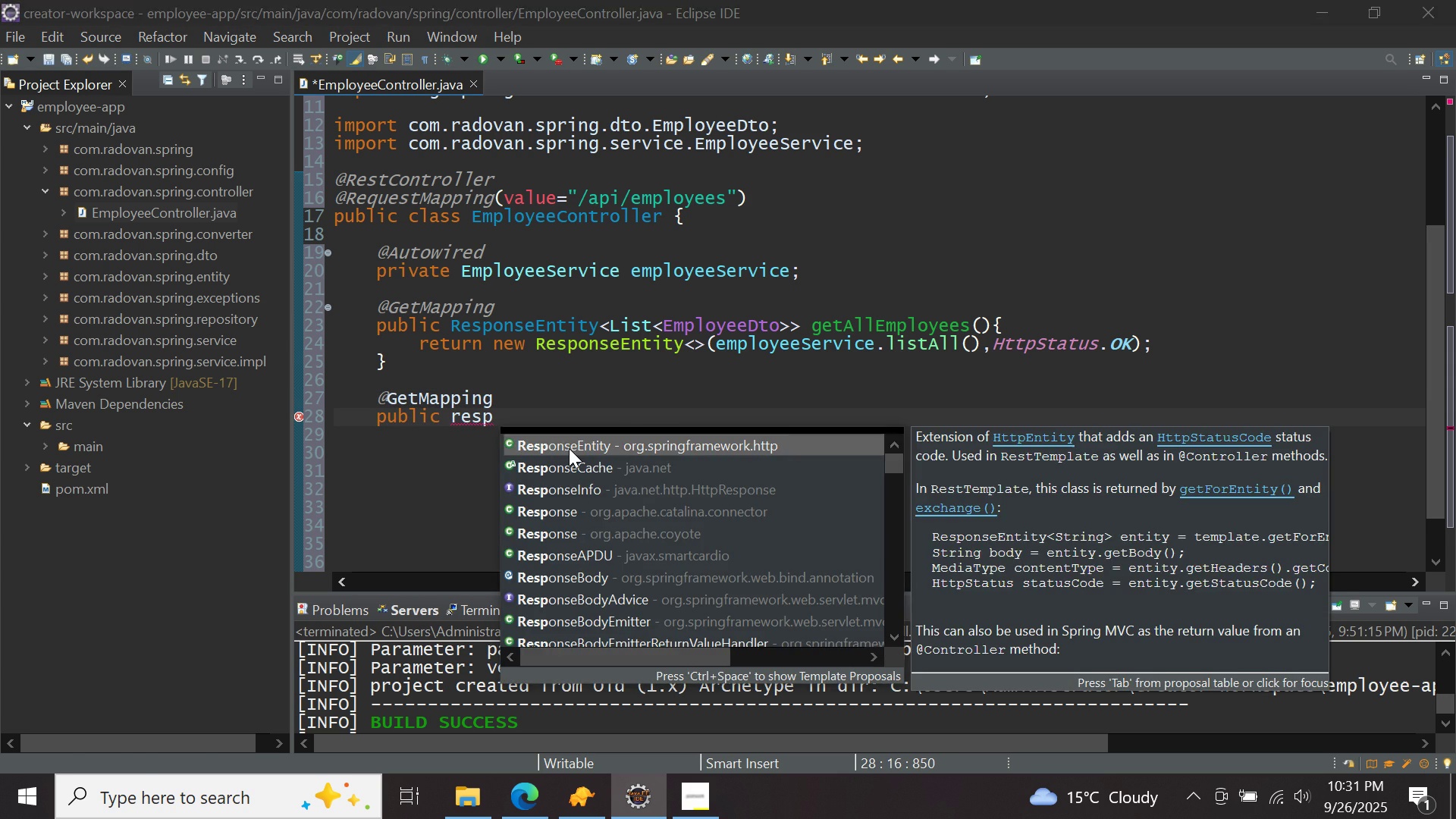 
double_click([569, 448])
 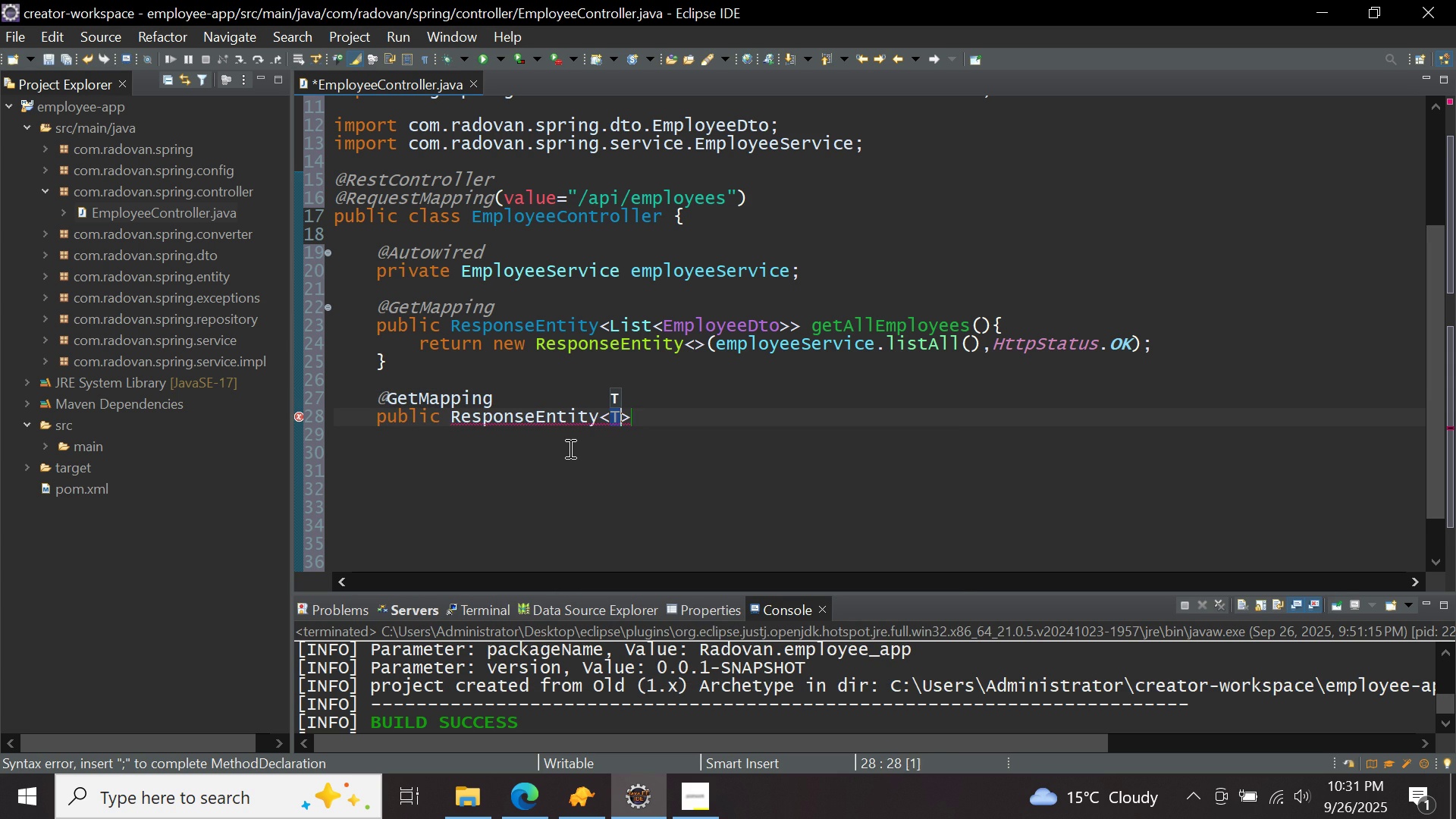 
key(Backspace)
type(empl)
 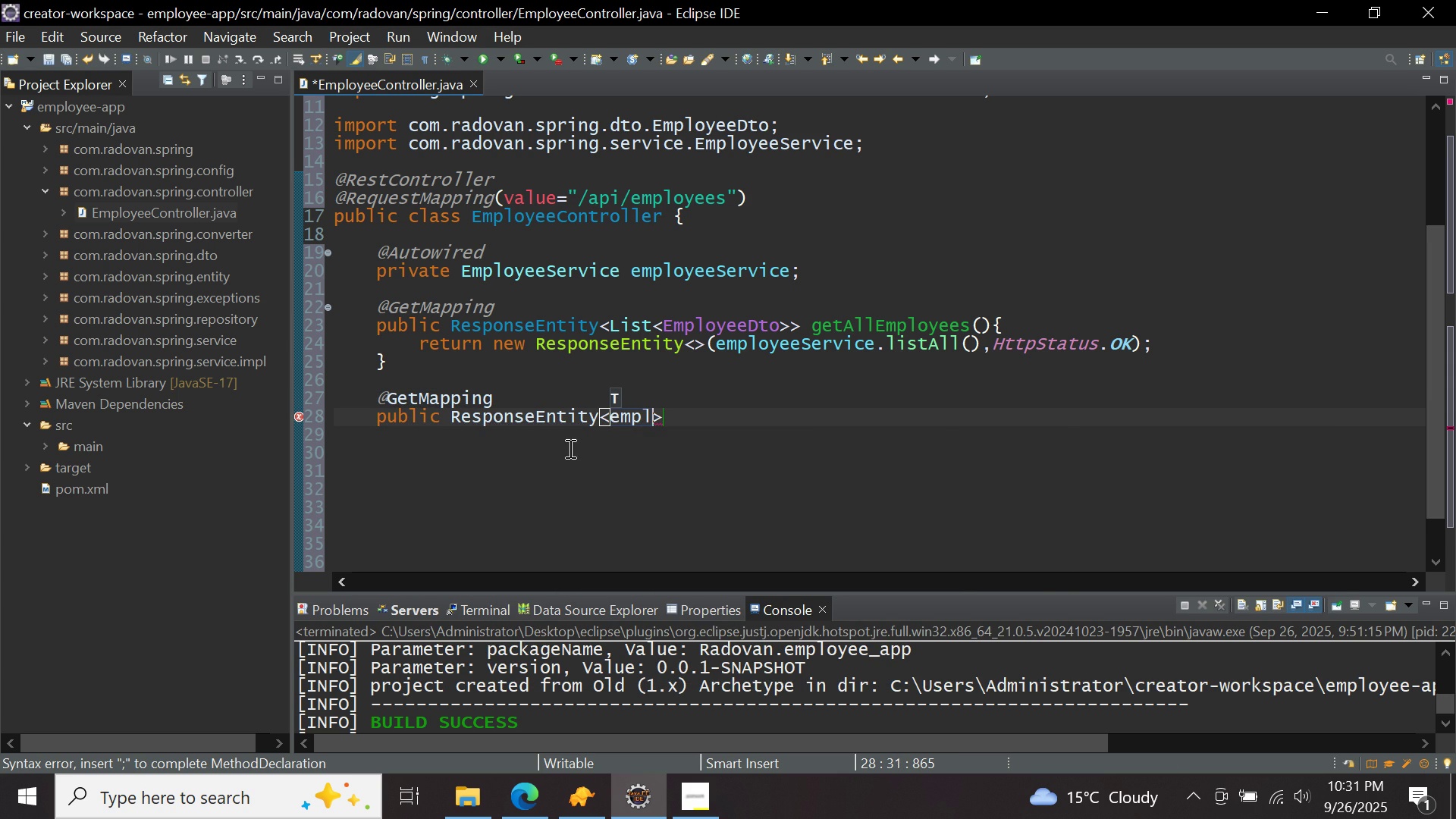 
key(Control+ControlLeft)
 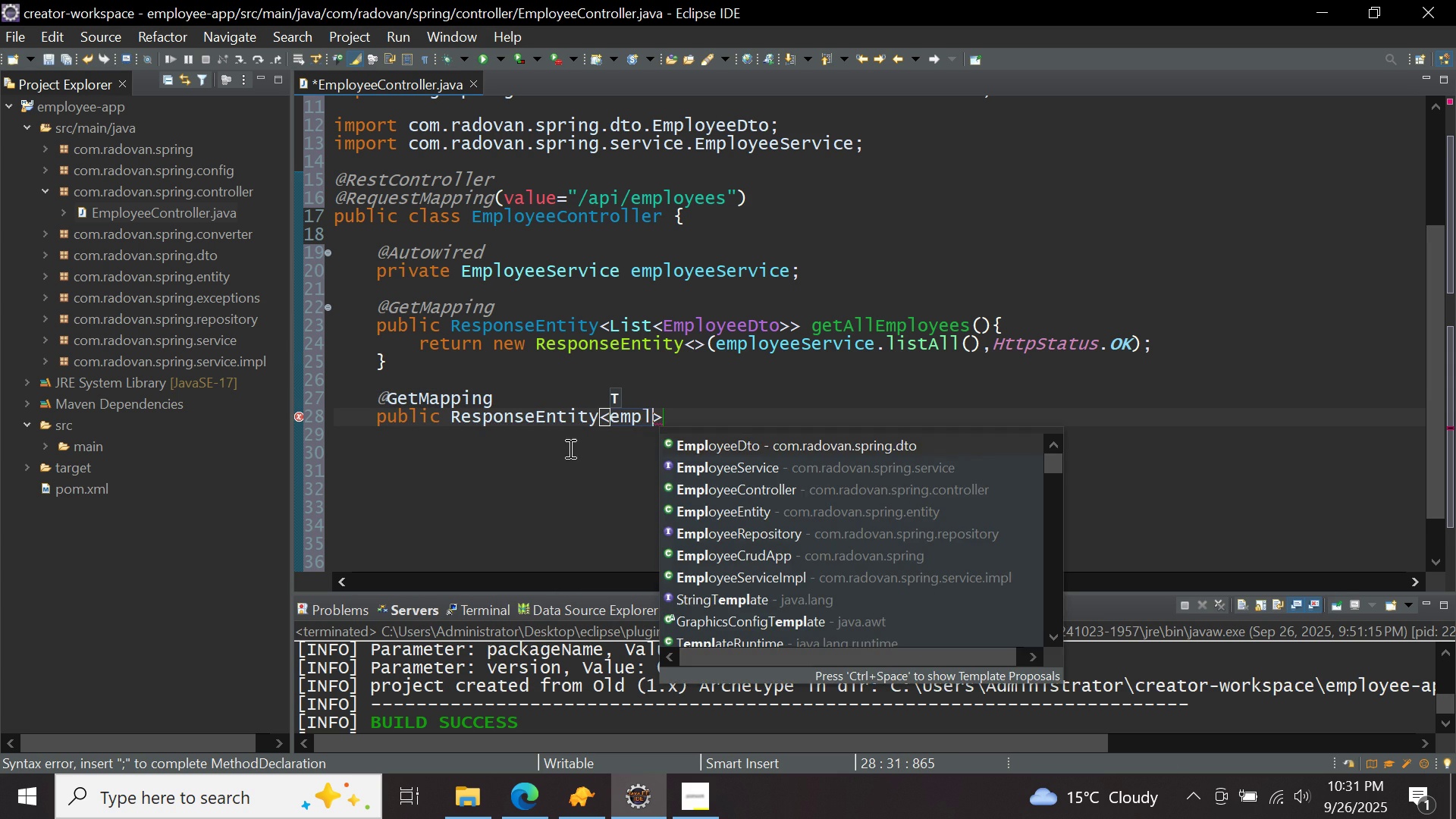 
key(Control+Space)
 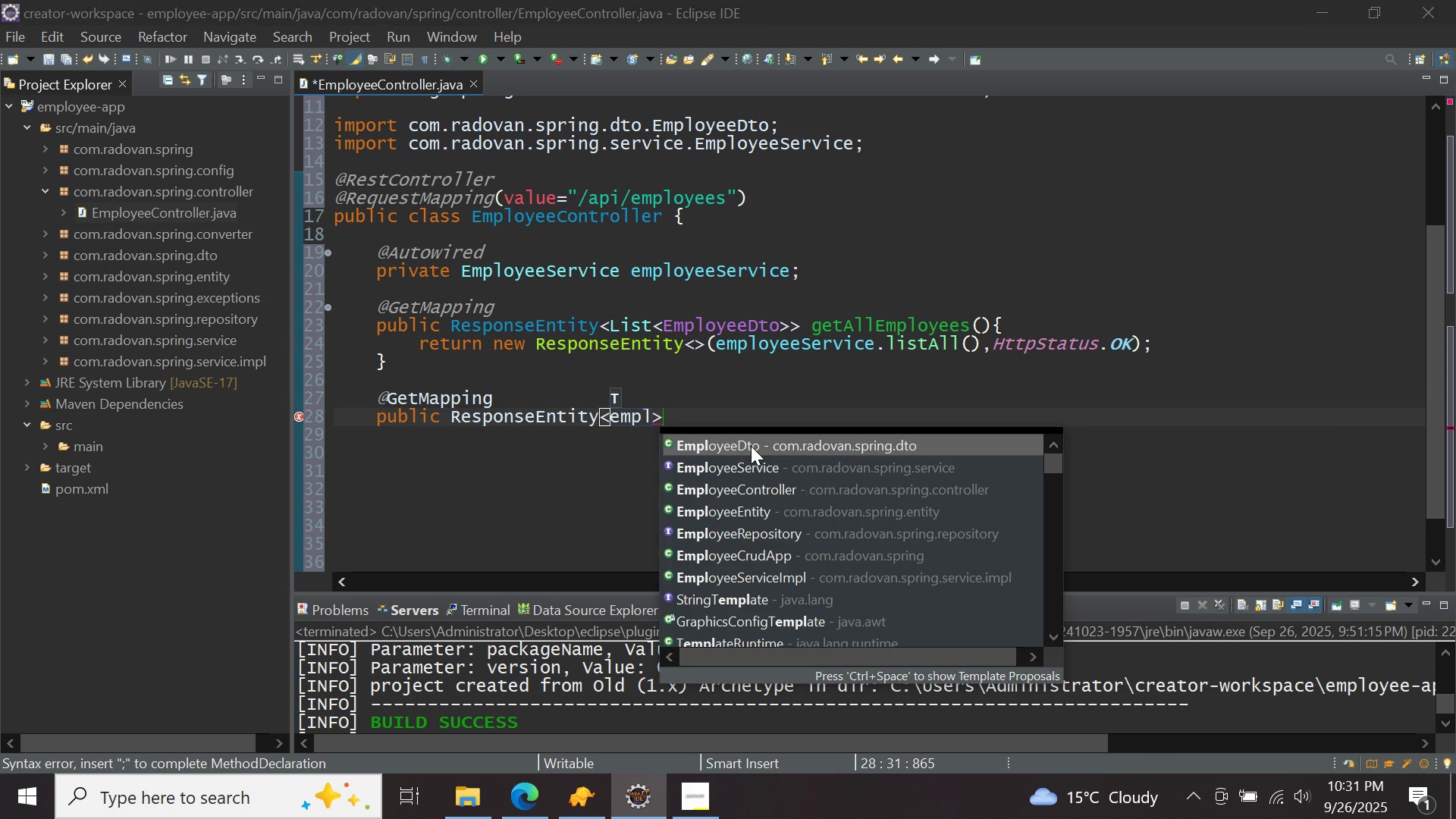 
double_click([751, 446])
 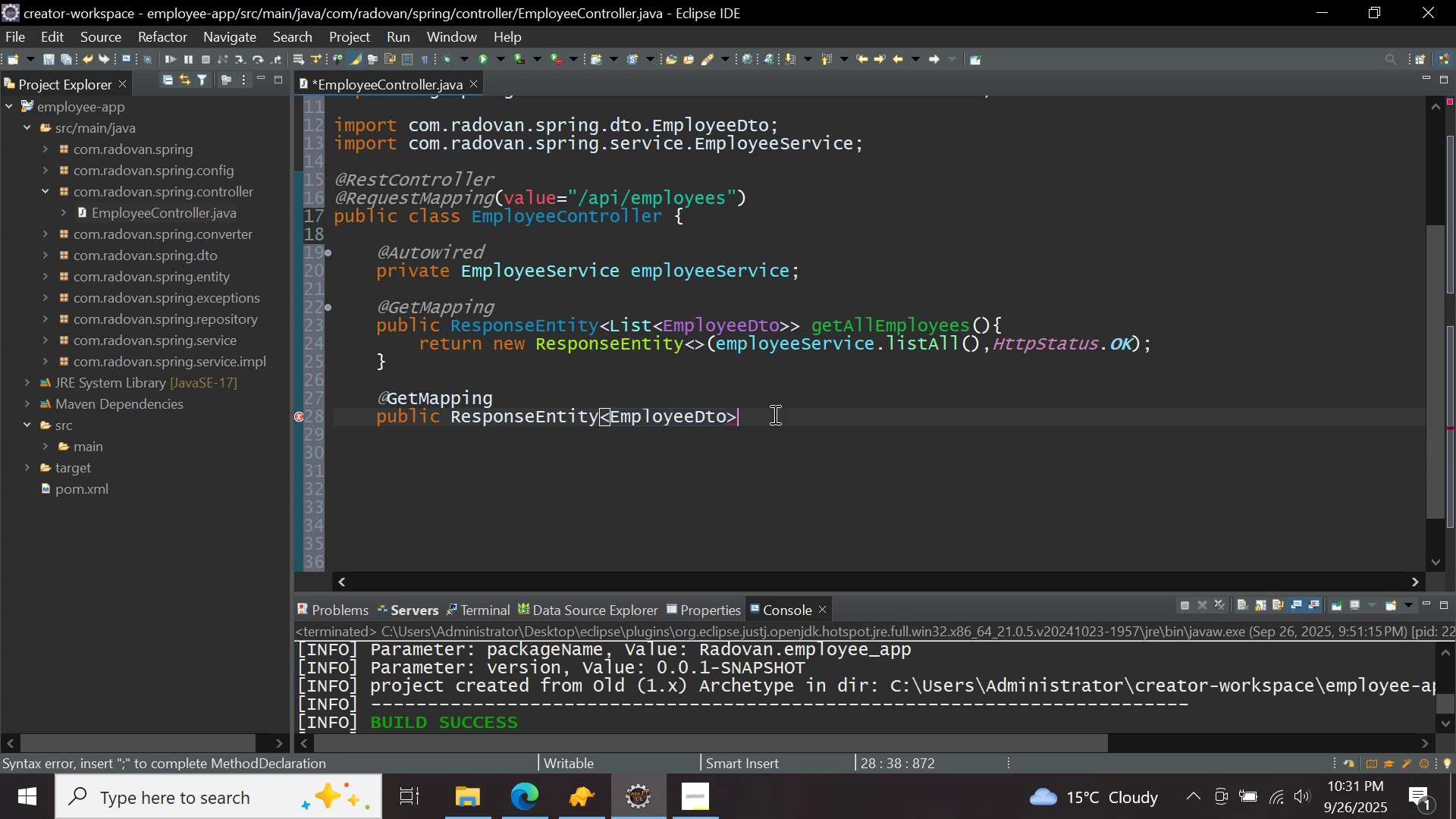 
left_click([774, 414])
 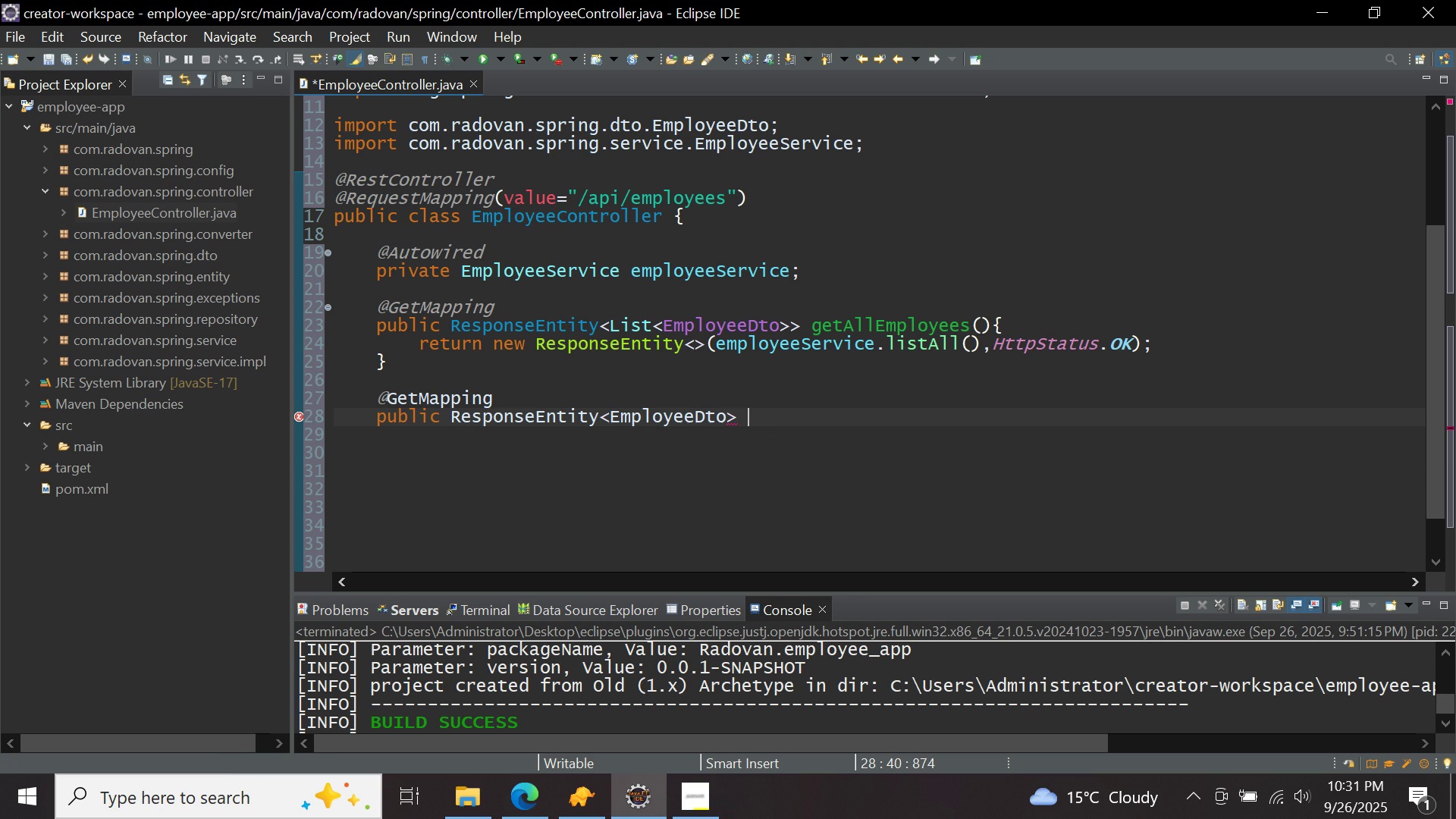 
type( getEmployeeDetails*)
key(Backspace)
type((@path)